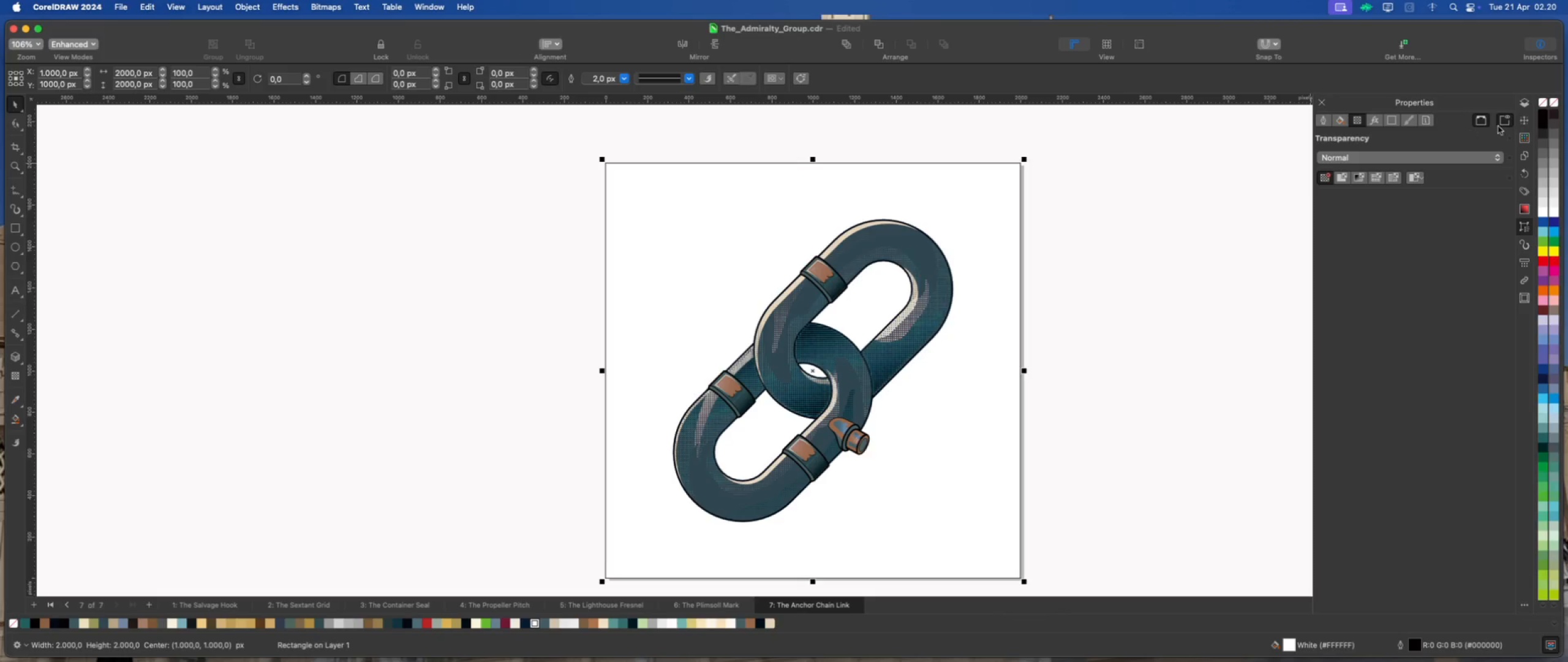 
right_click([1545, 101])
 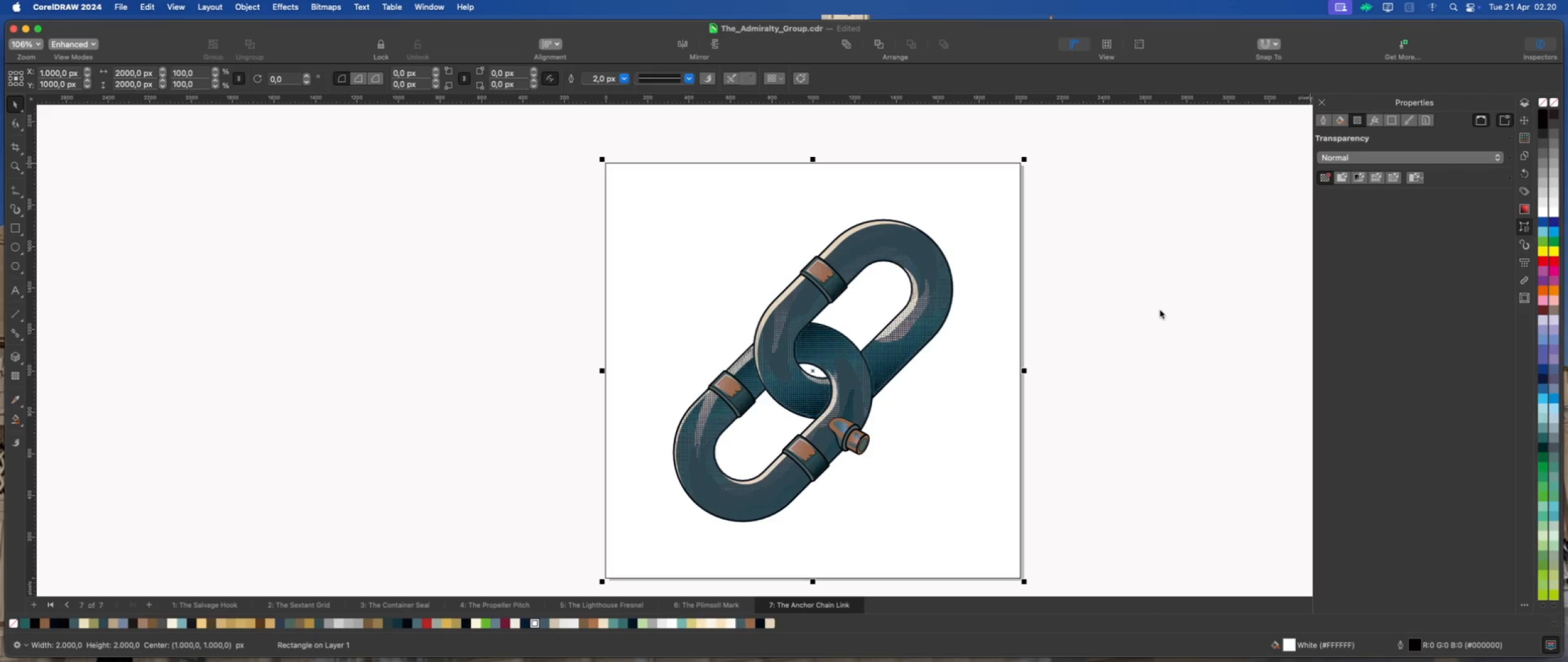 
left_click([1159, 310])
 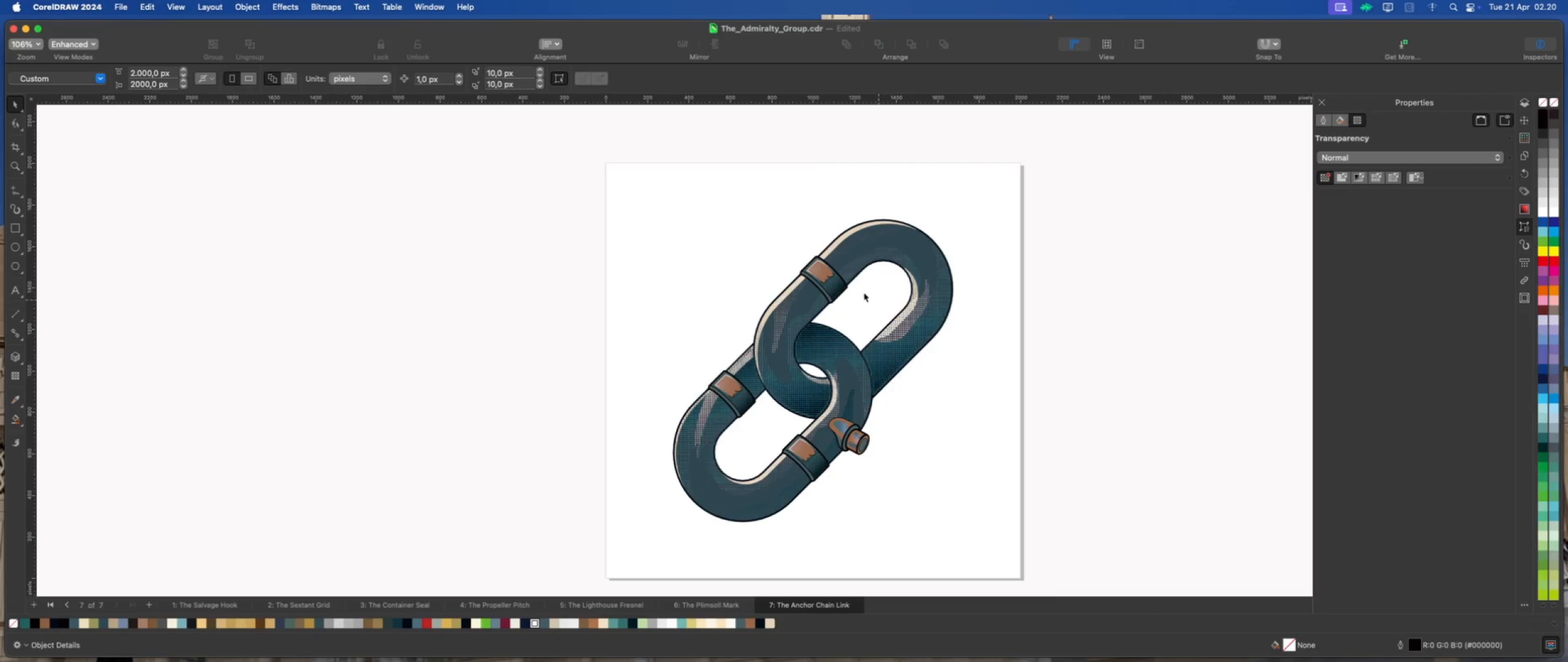 
scroll: coordinate [853, 289], scroll_direction: down, amount: 1.0
 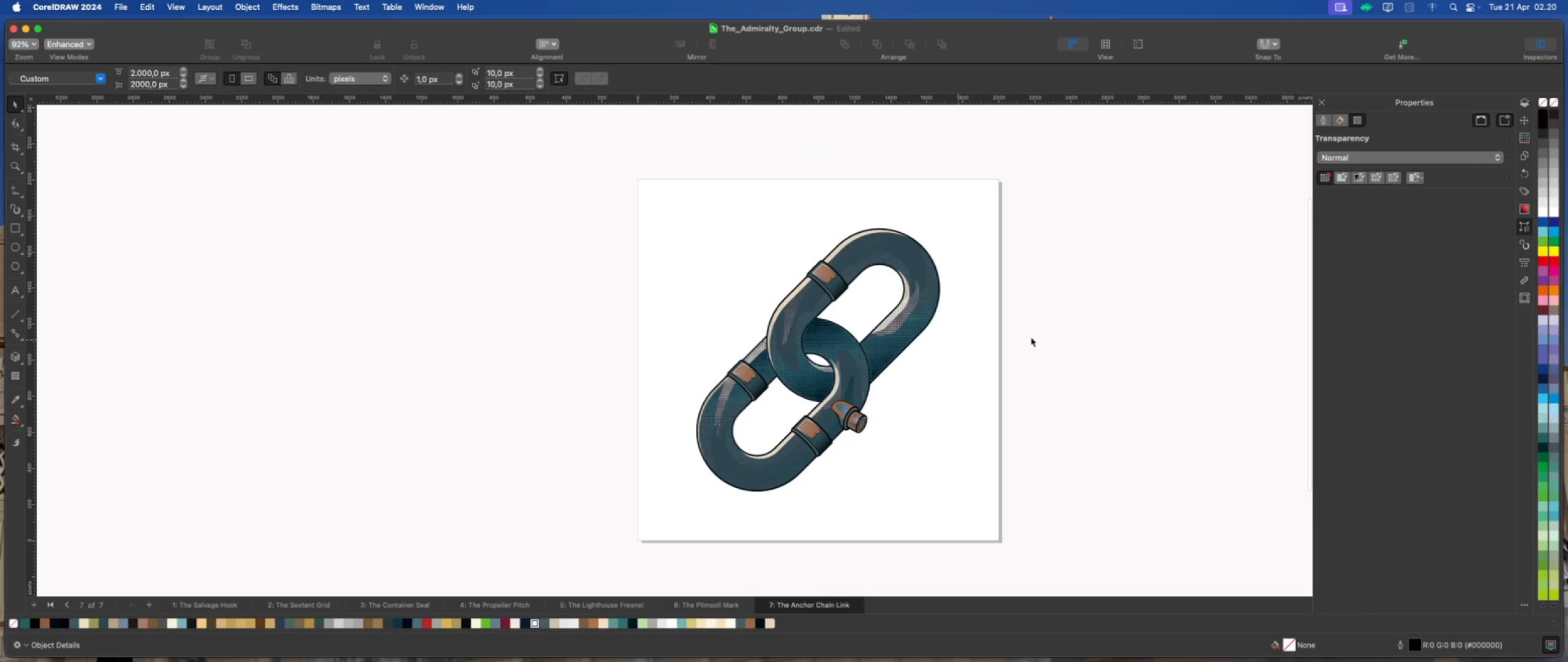 
left_click([1055, 337])
 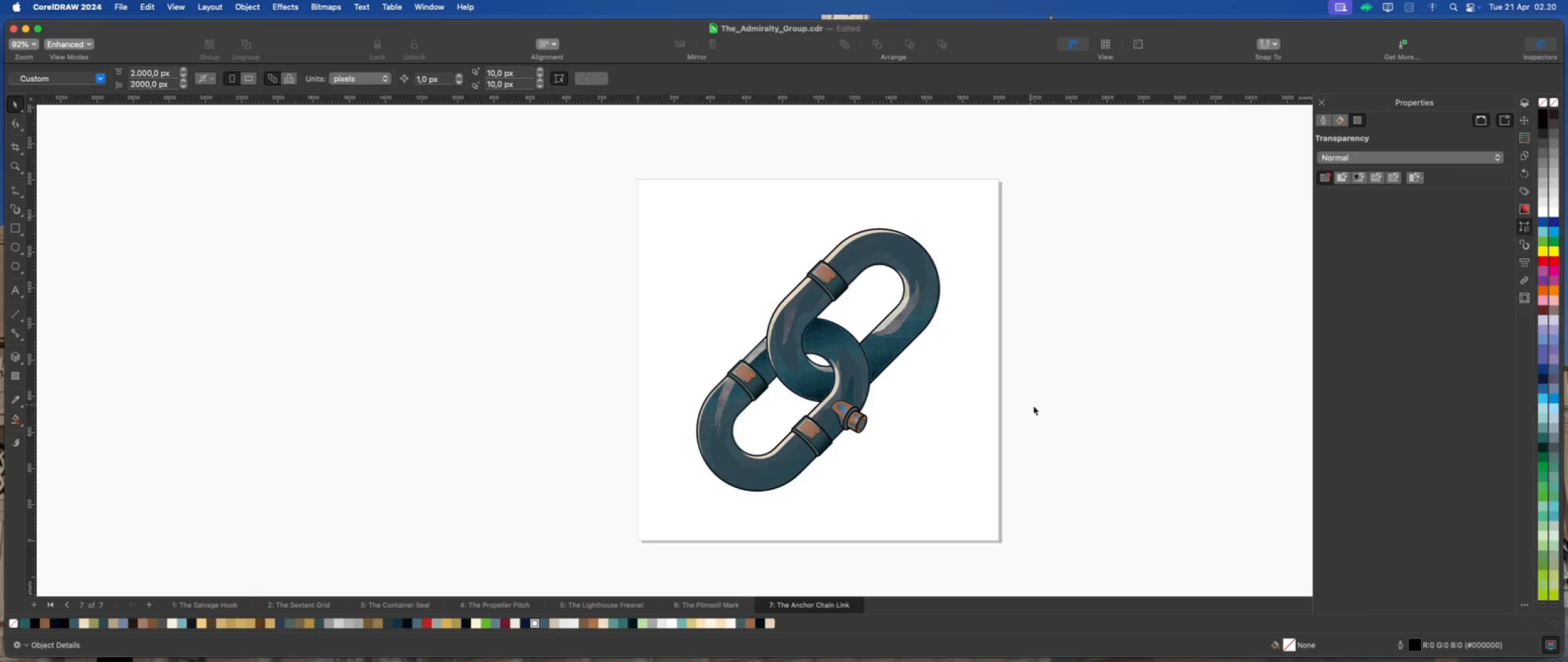 
scroll: coordinate [1077, 404], scroll_direction: up, amount: 1.0
 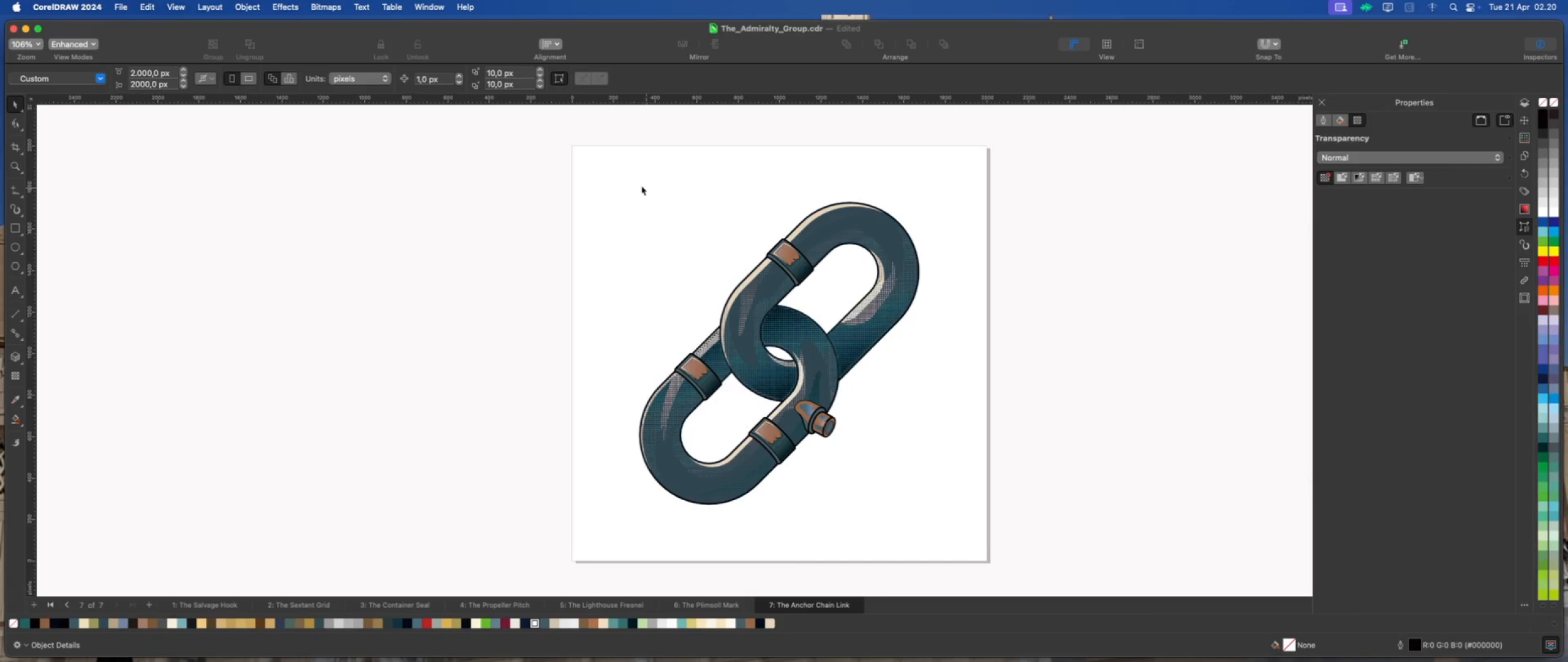 
left_click_drag(start_coordinate=[551, 124], to_coordinate=[1016, 577])
 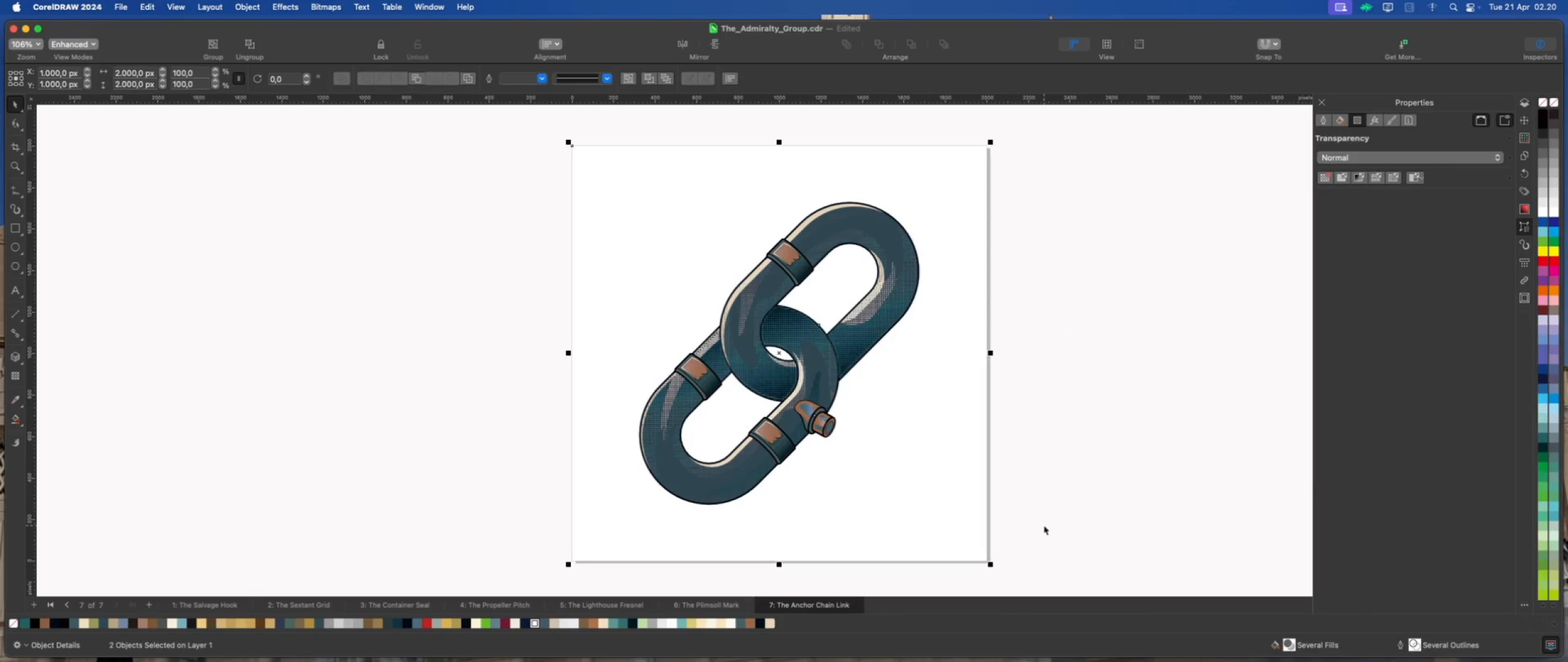 
key(Meta+E)
 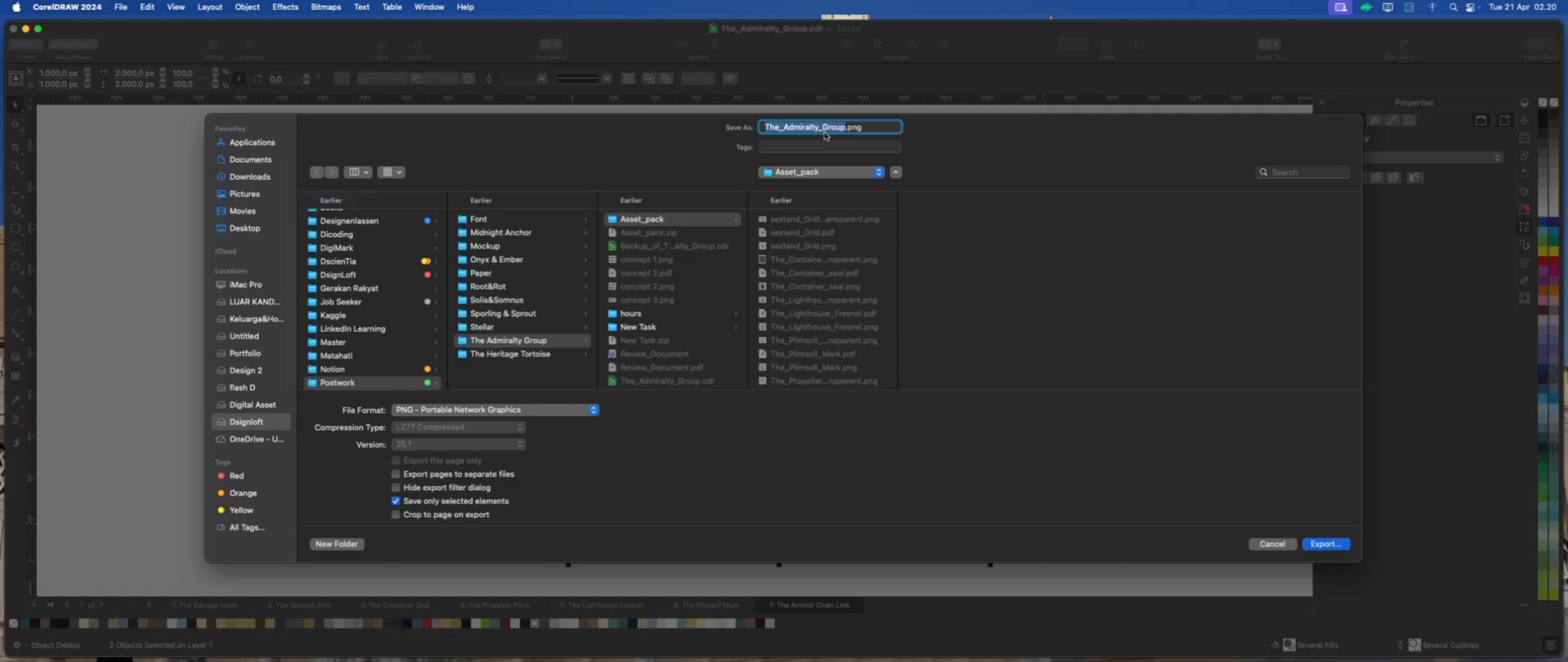 
wait(6.67)
 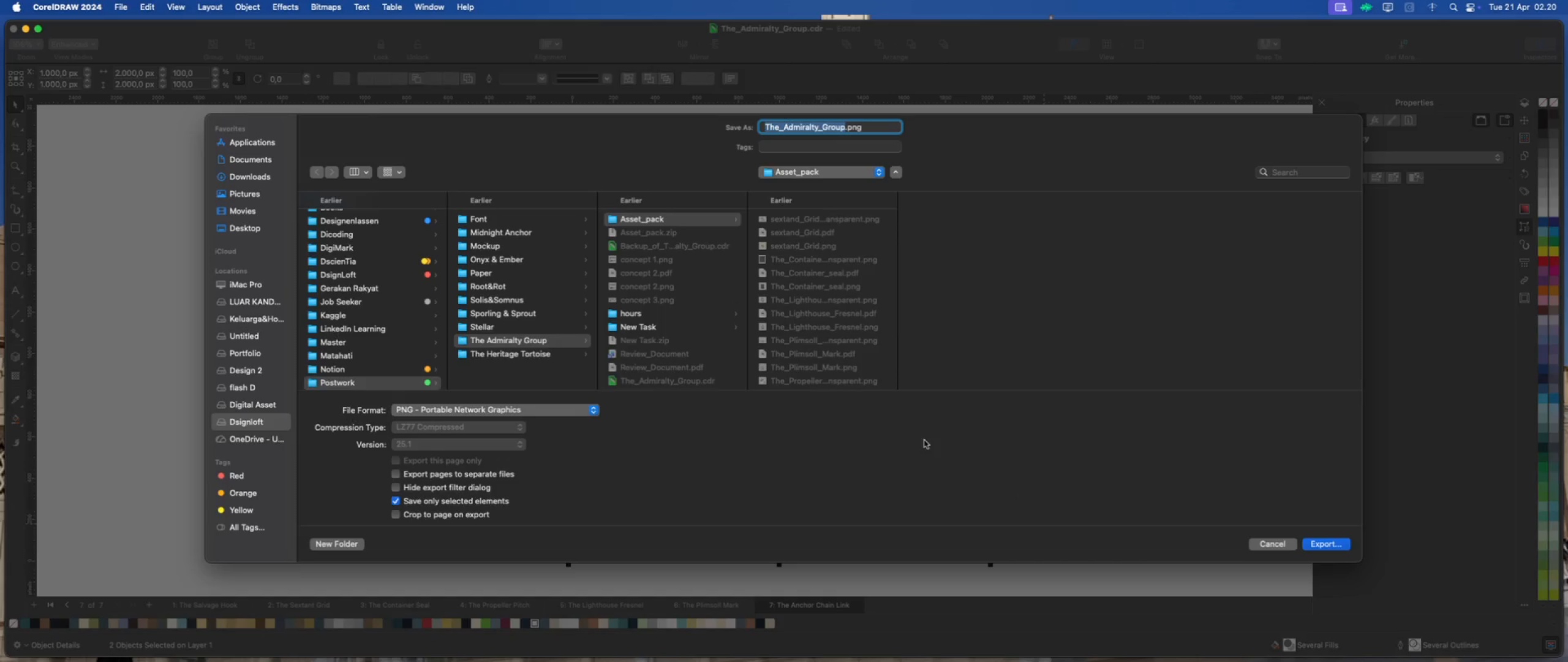 
type(The_)
 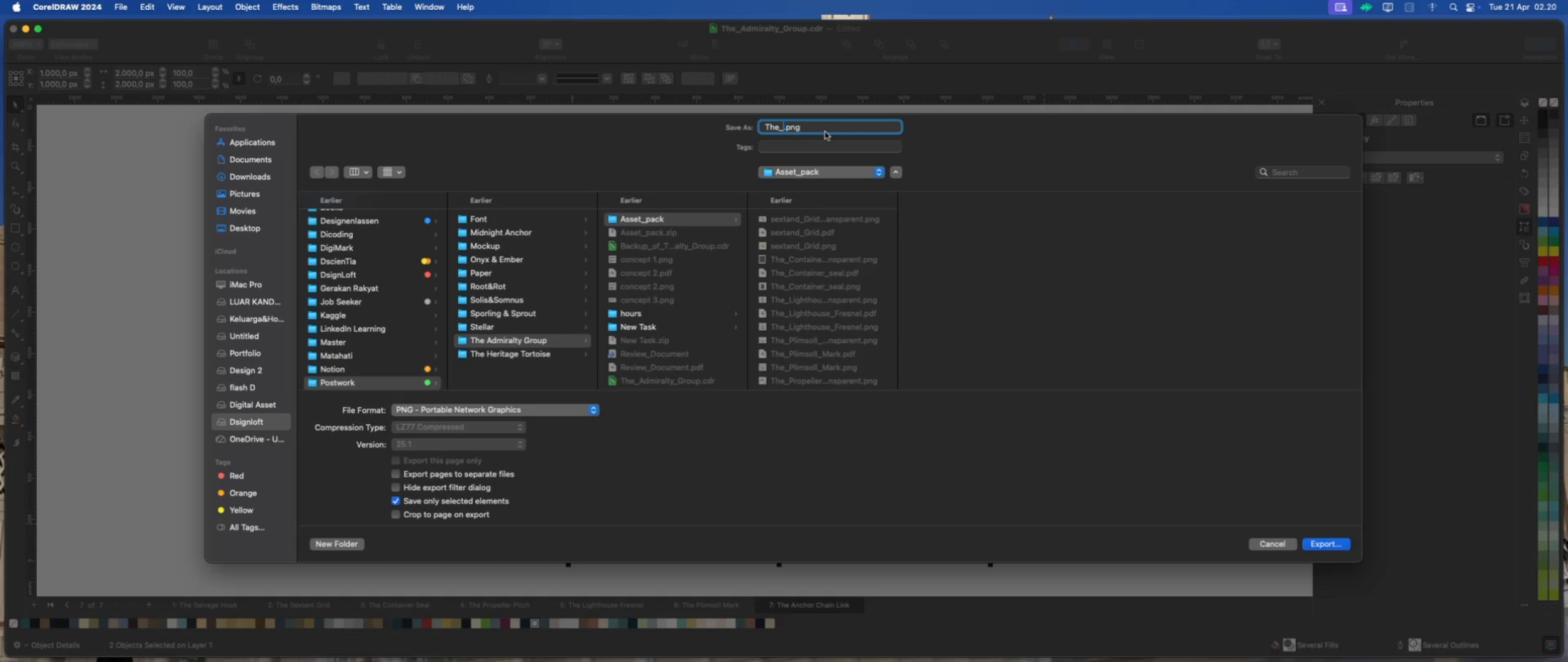 
type(Anchor_Chain_Link)
 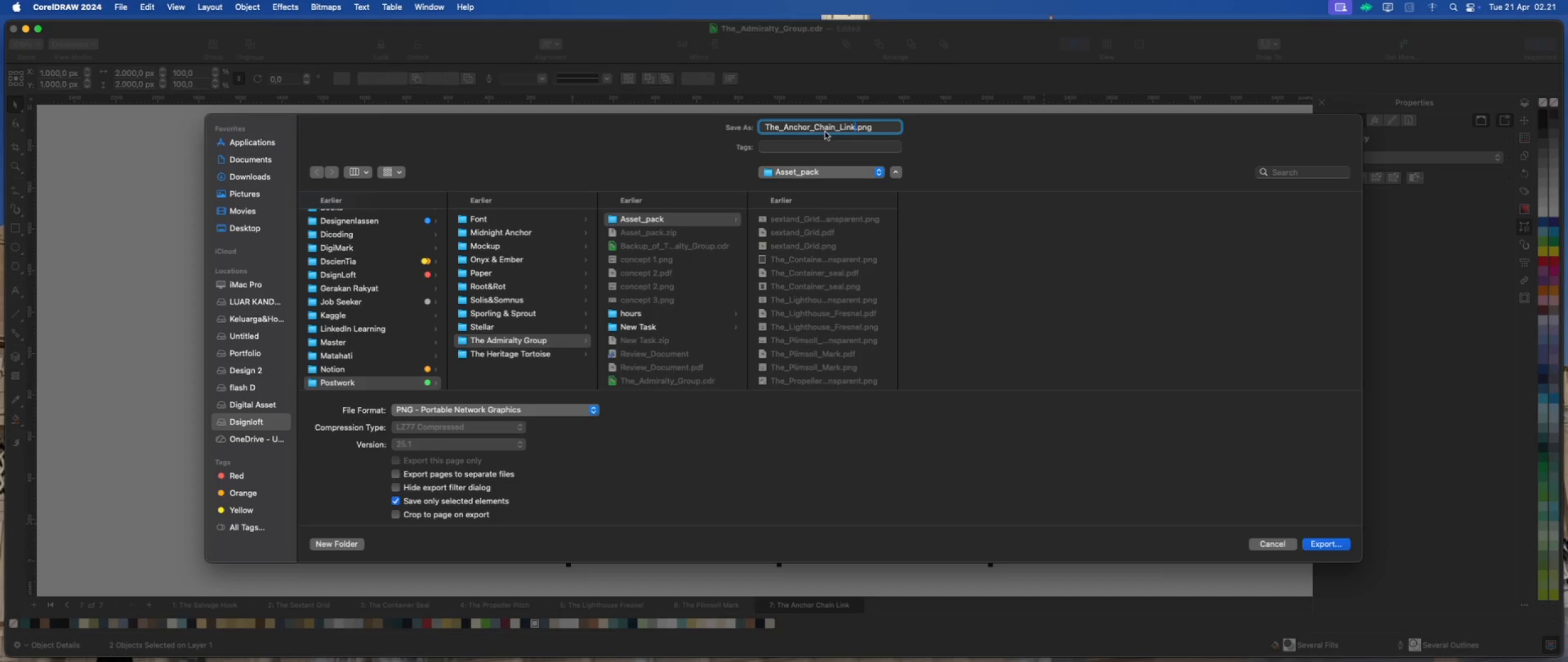 
left_click([1333, 548])
 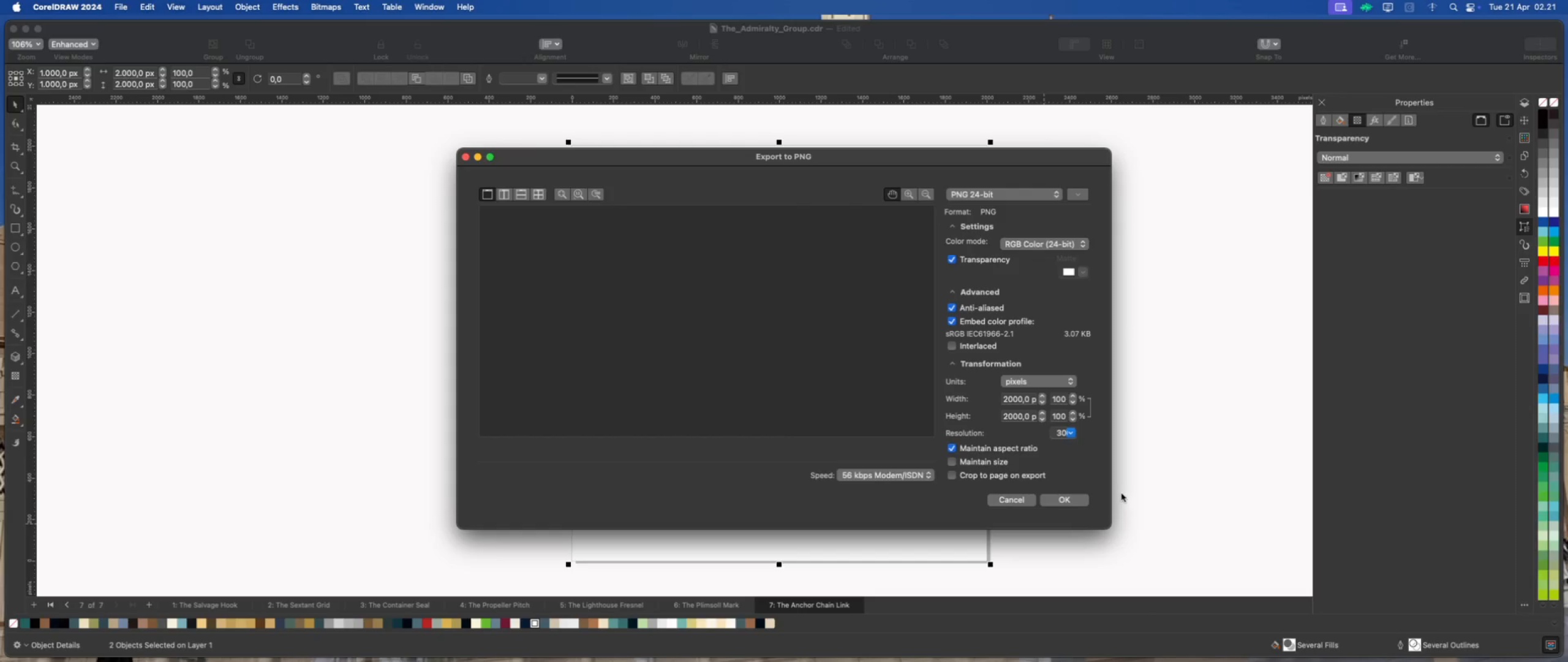 